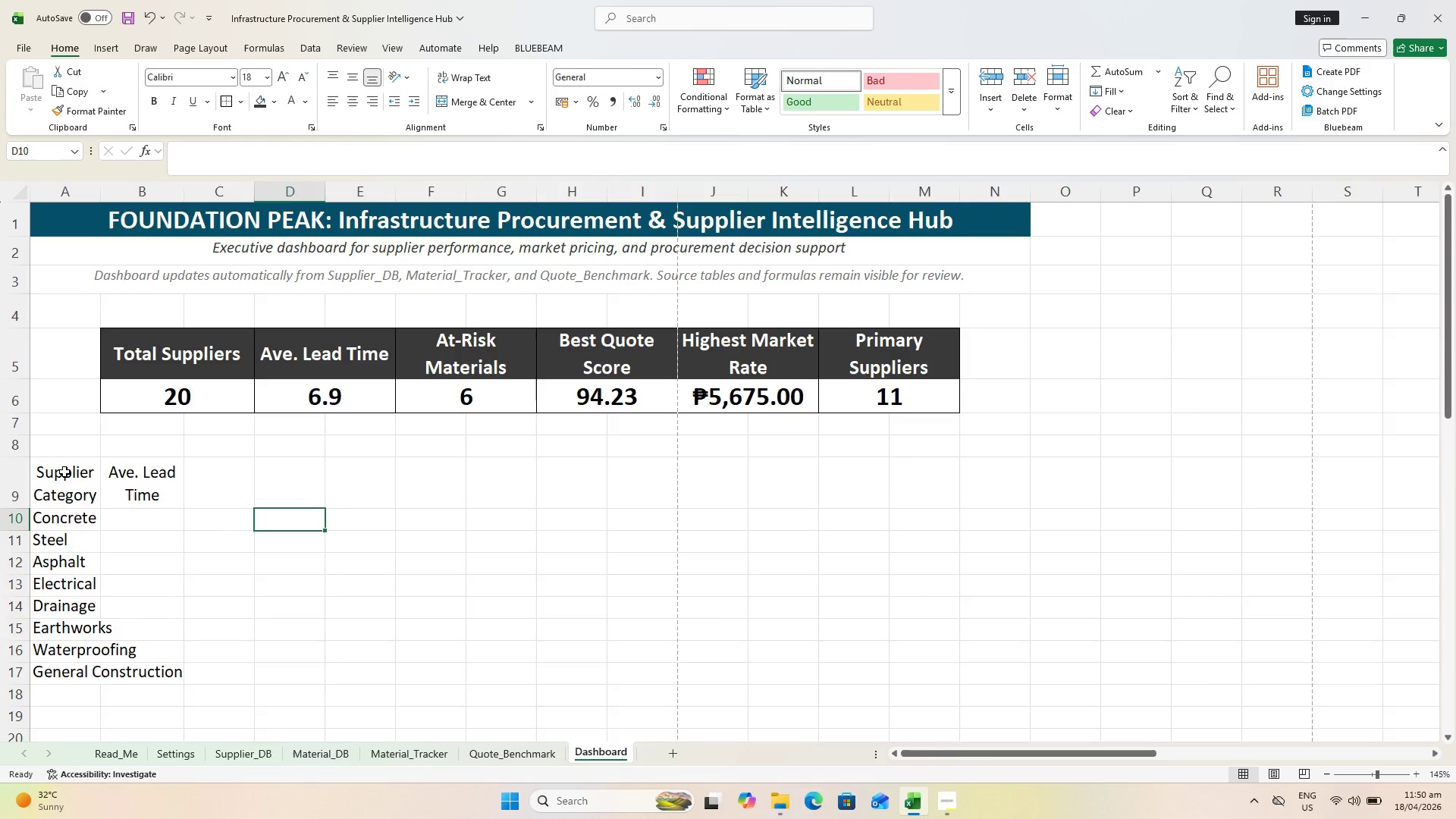 
key(Shift+B)
 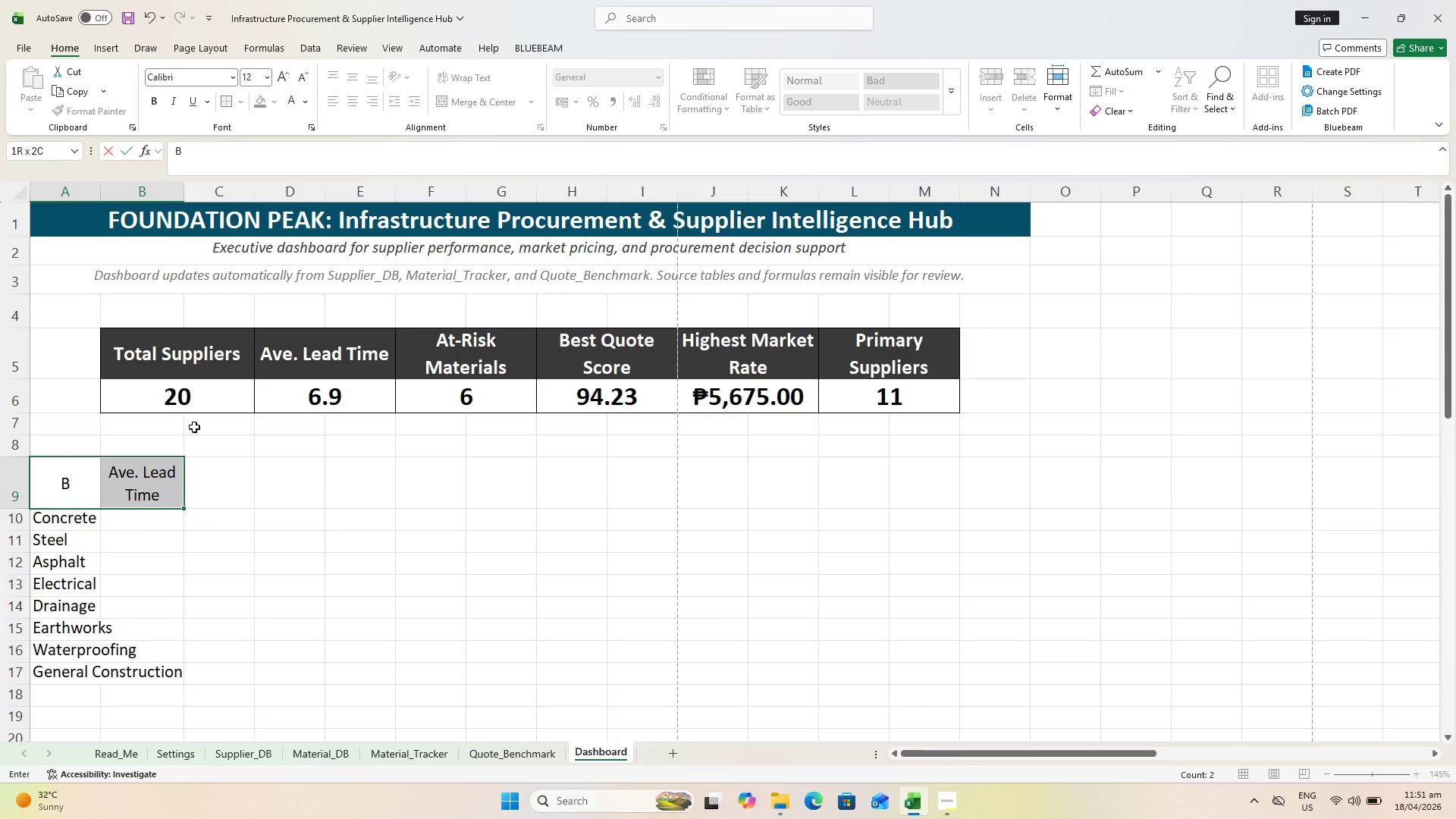 
key(Escape)
 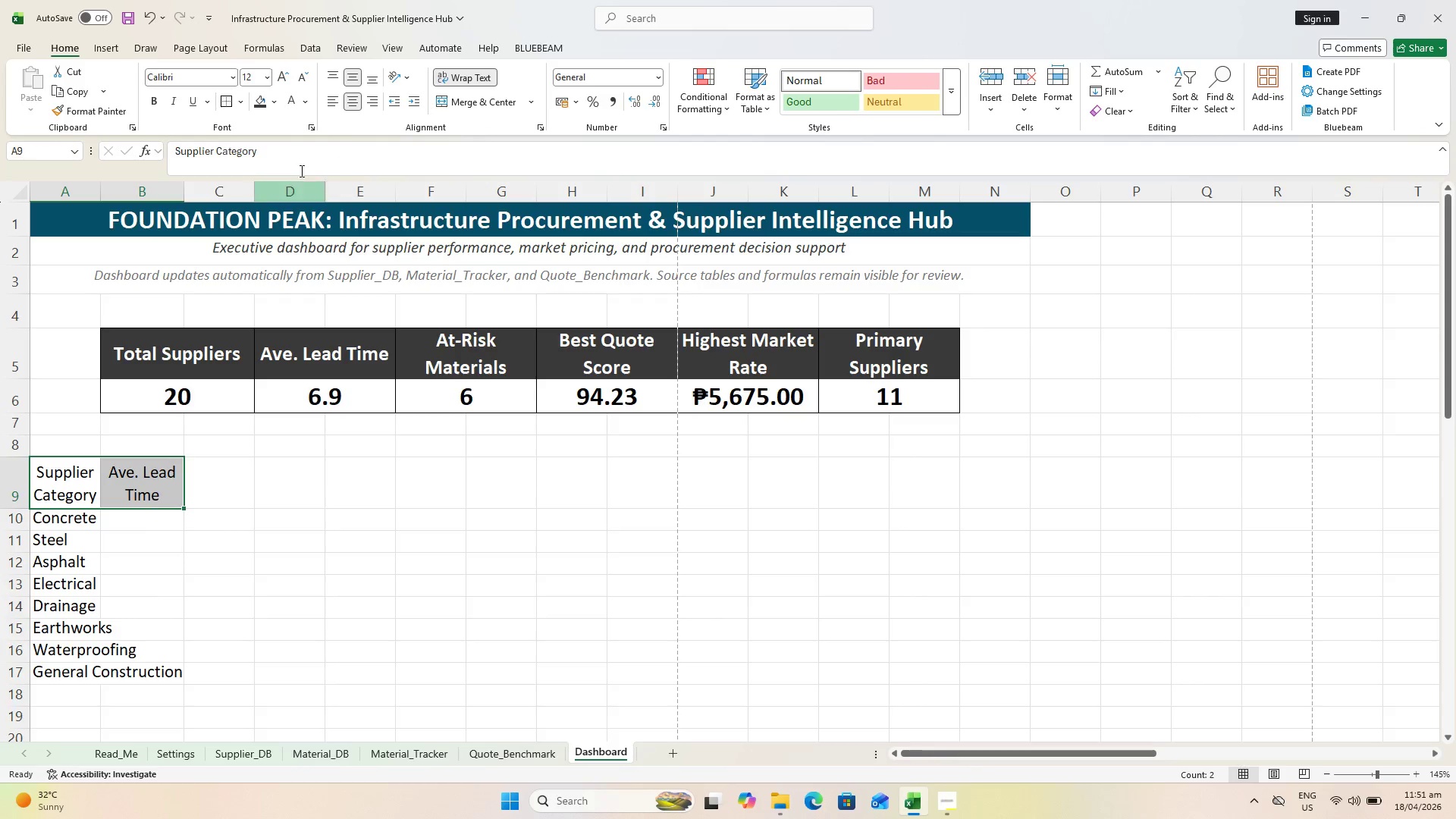 
key(Control+B)
 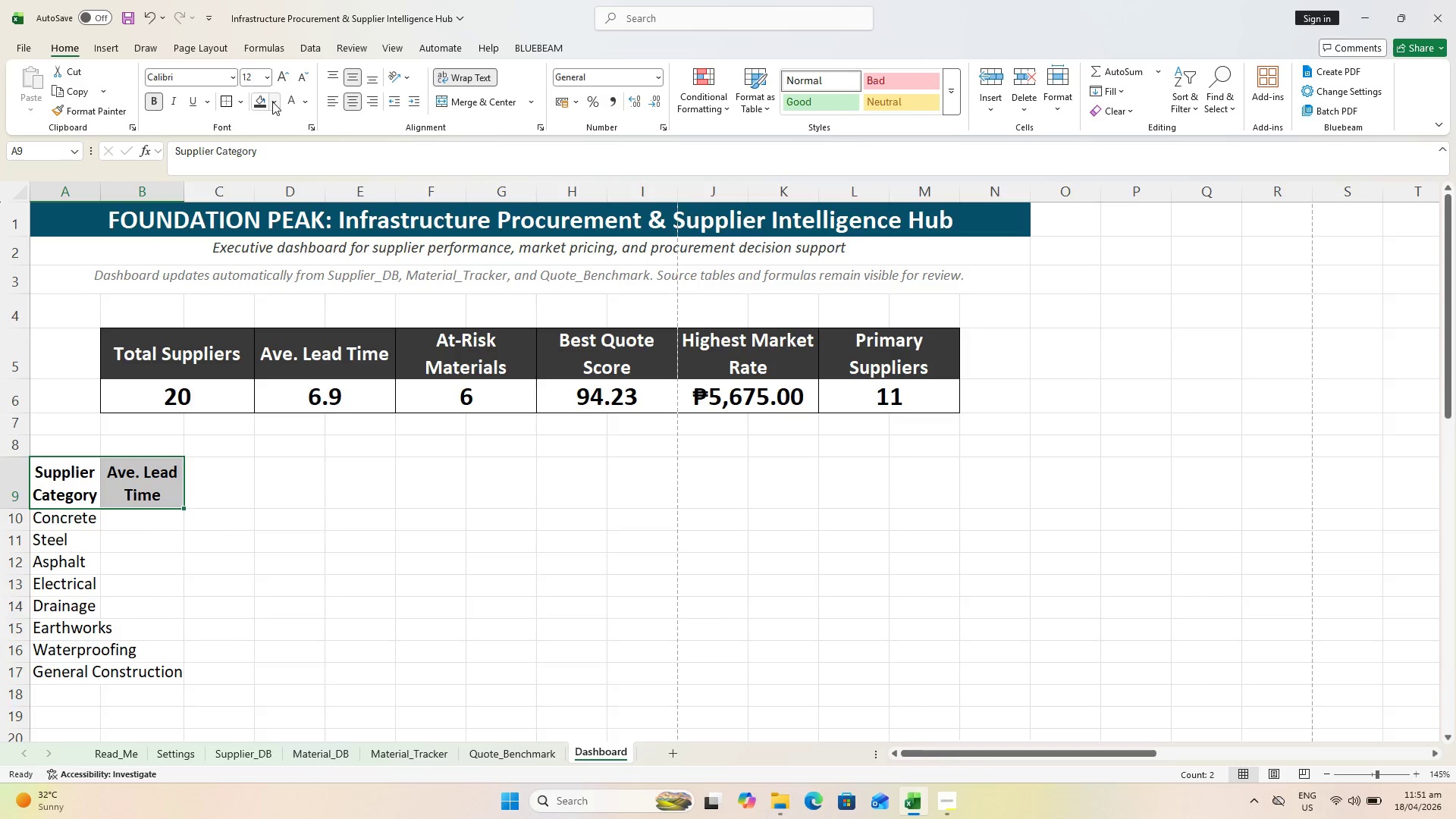 
left_click([261, 105])
 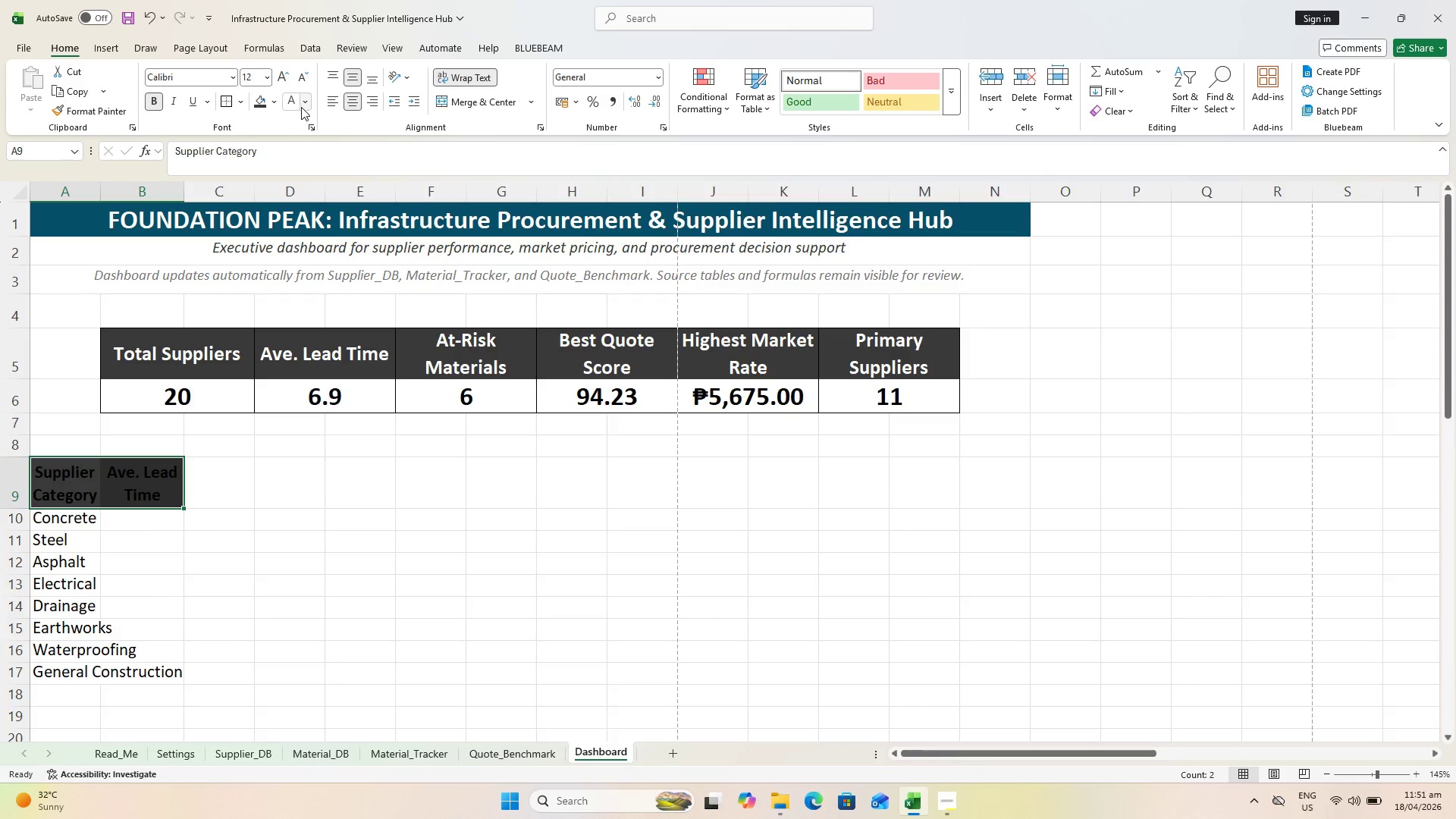 
left_click([306, 106])
 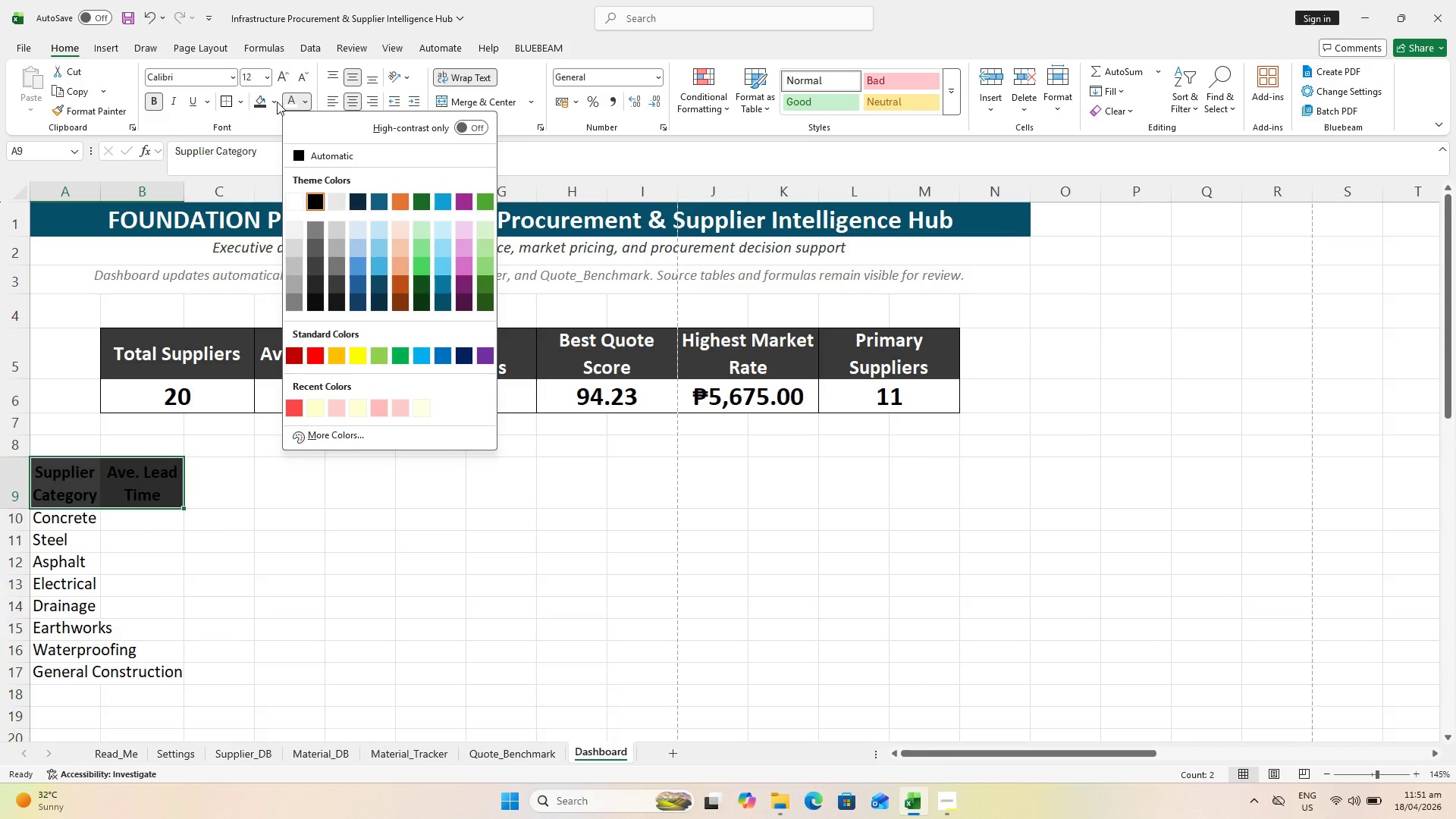 
left_click([276, 102])
 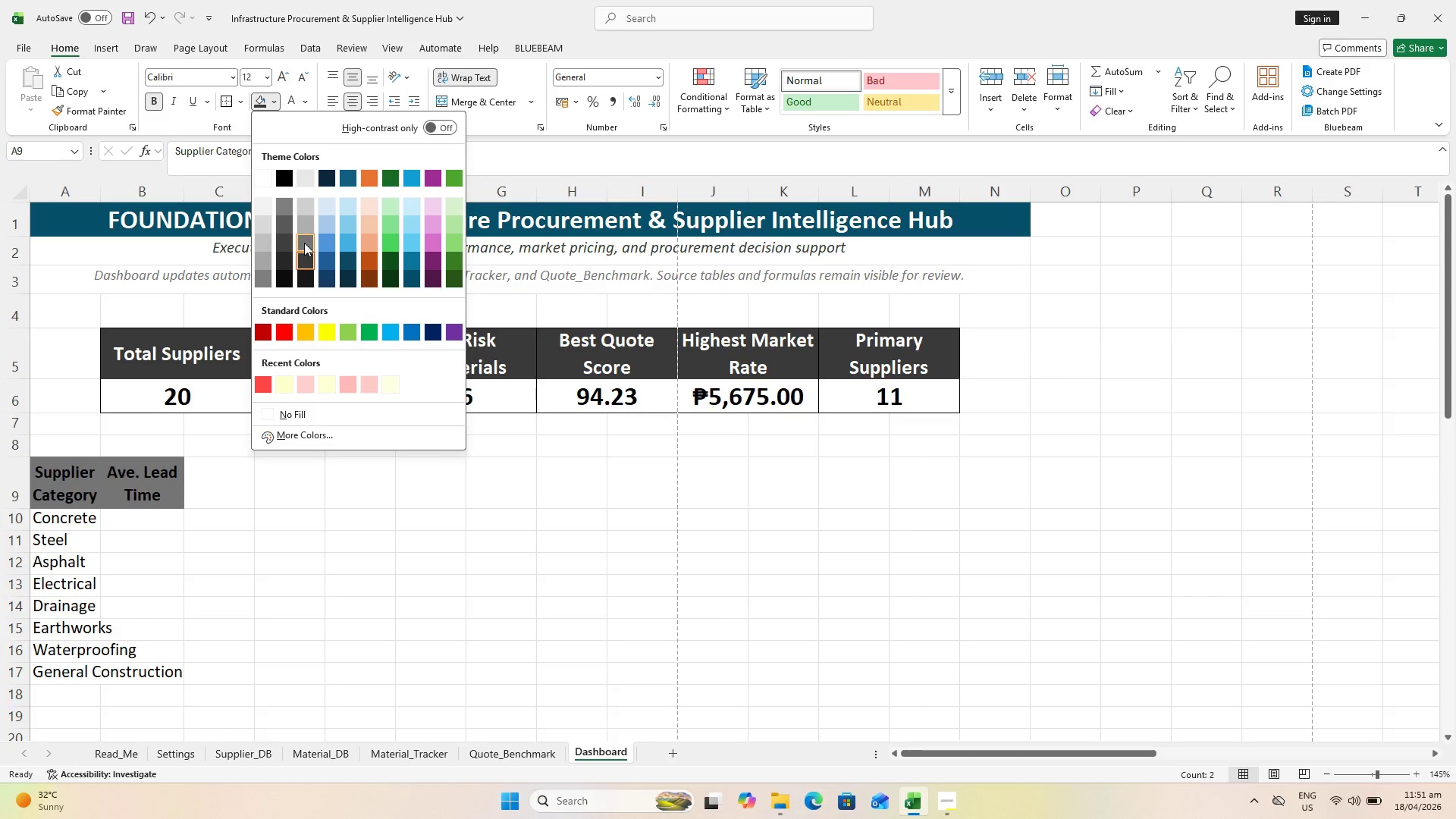 
left_click([303, 230])
 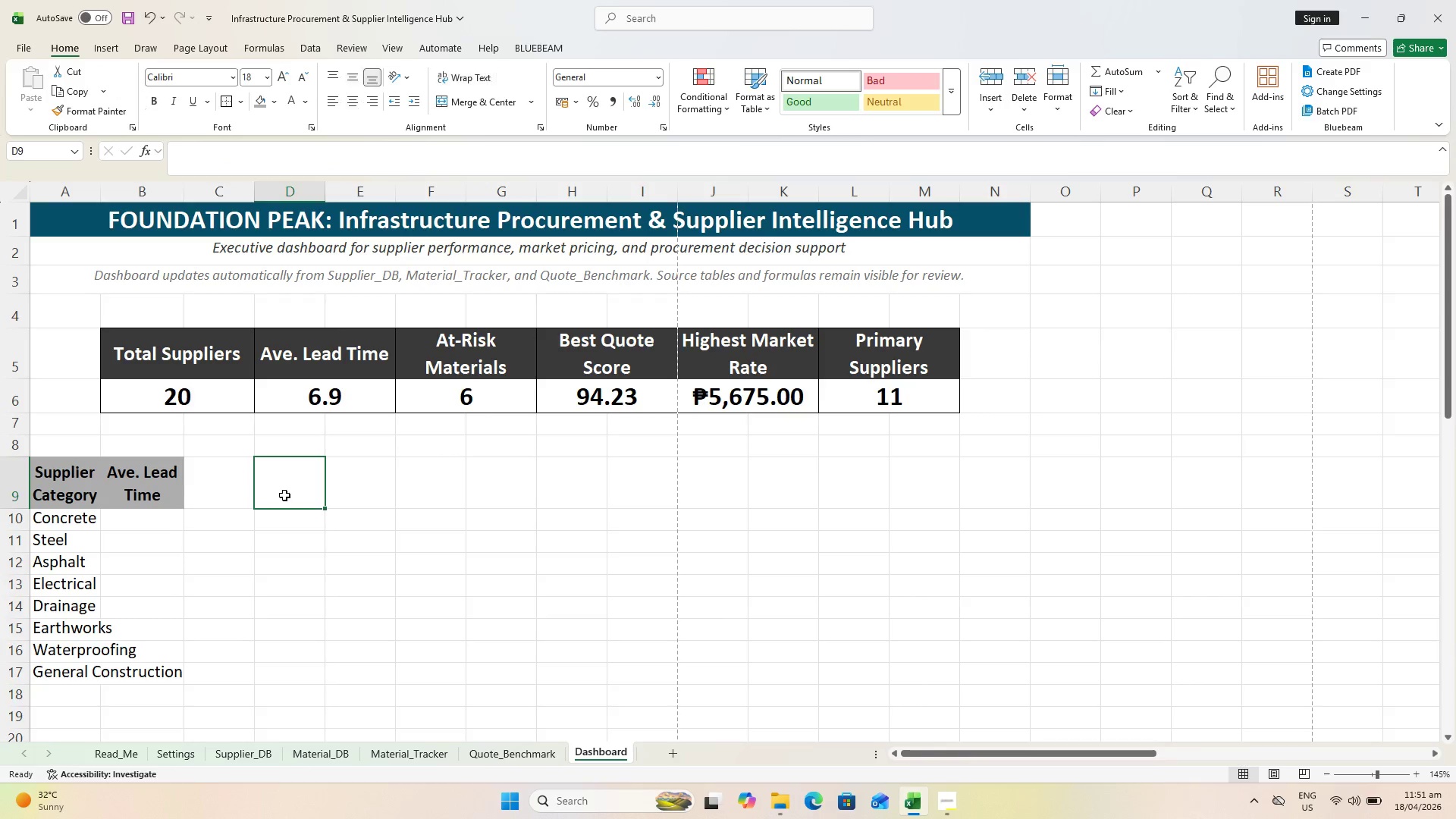 
key(Control+ControlLeft)
 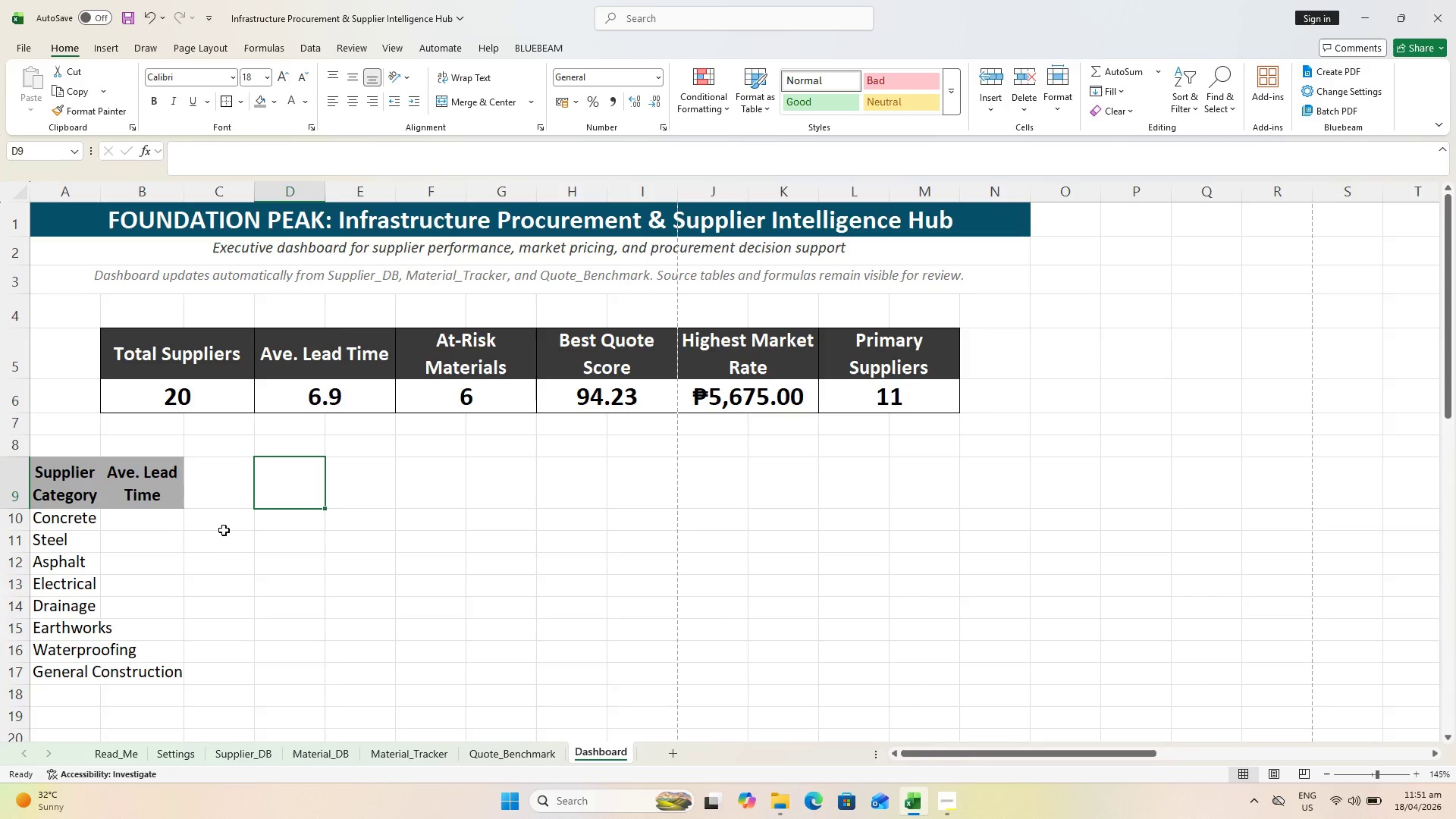 
key(Control+ControlLeft)
 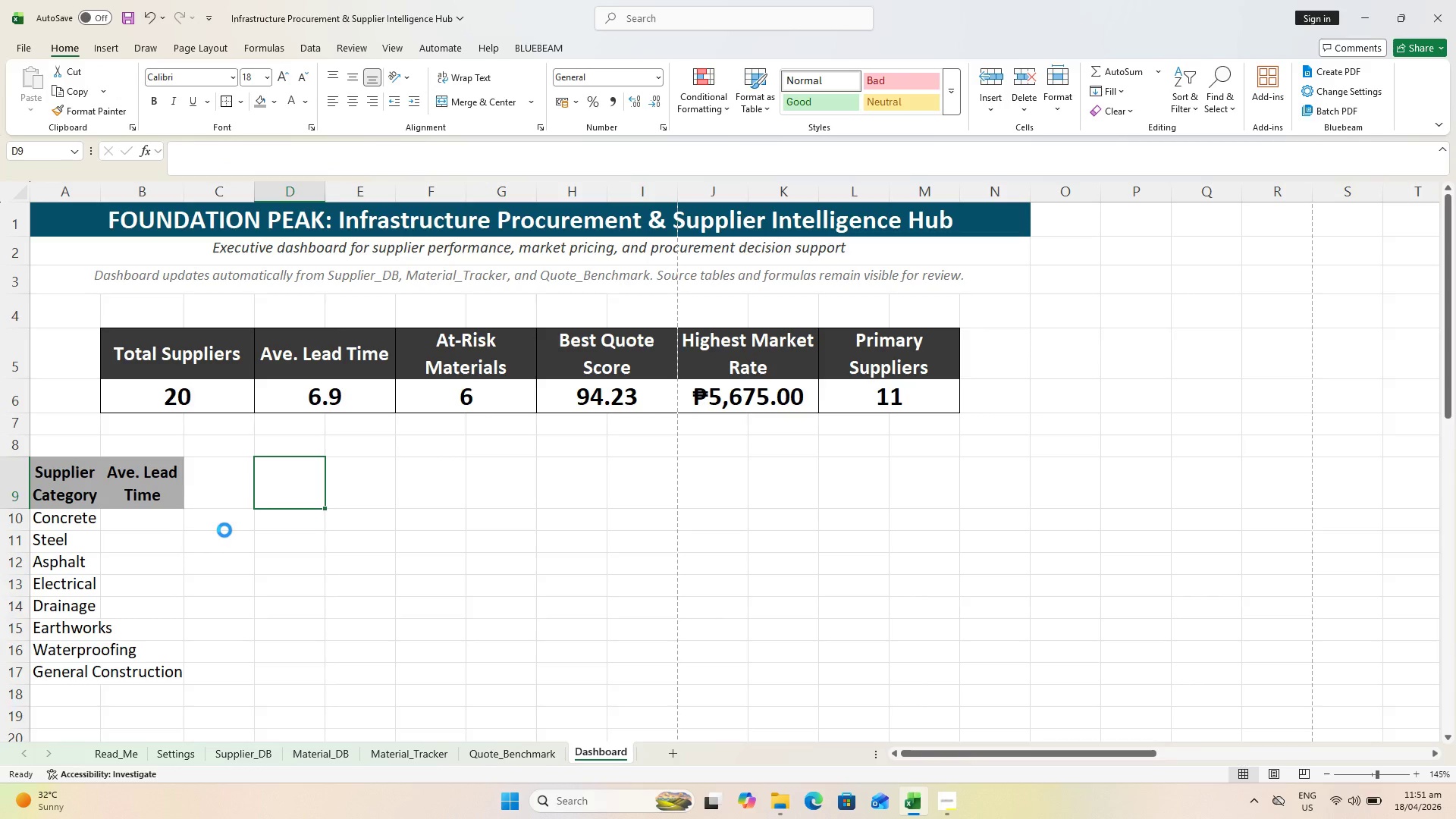 
key(Control+S)
 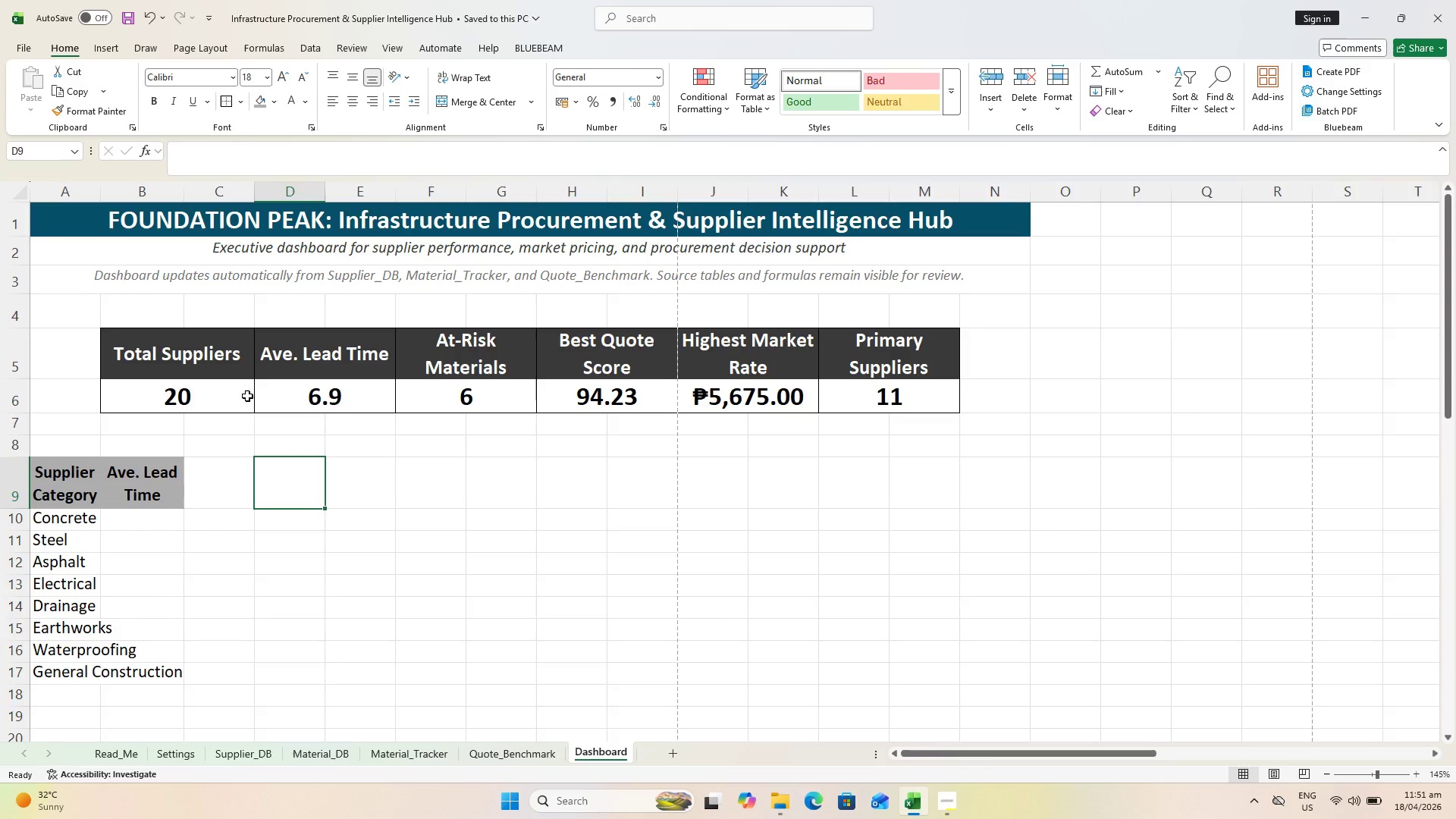 
wait(51.92)
 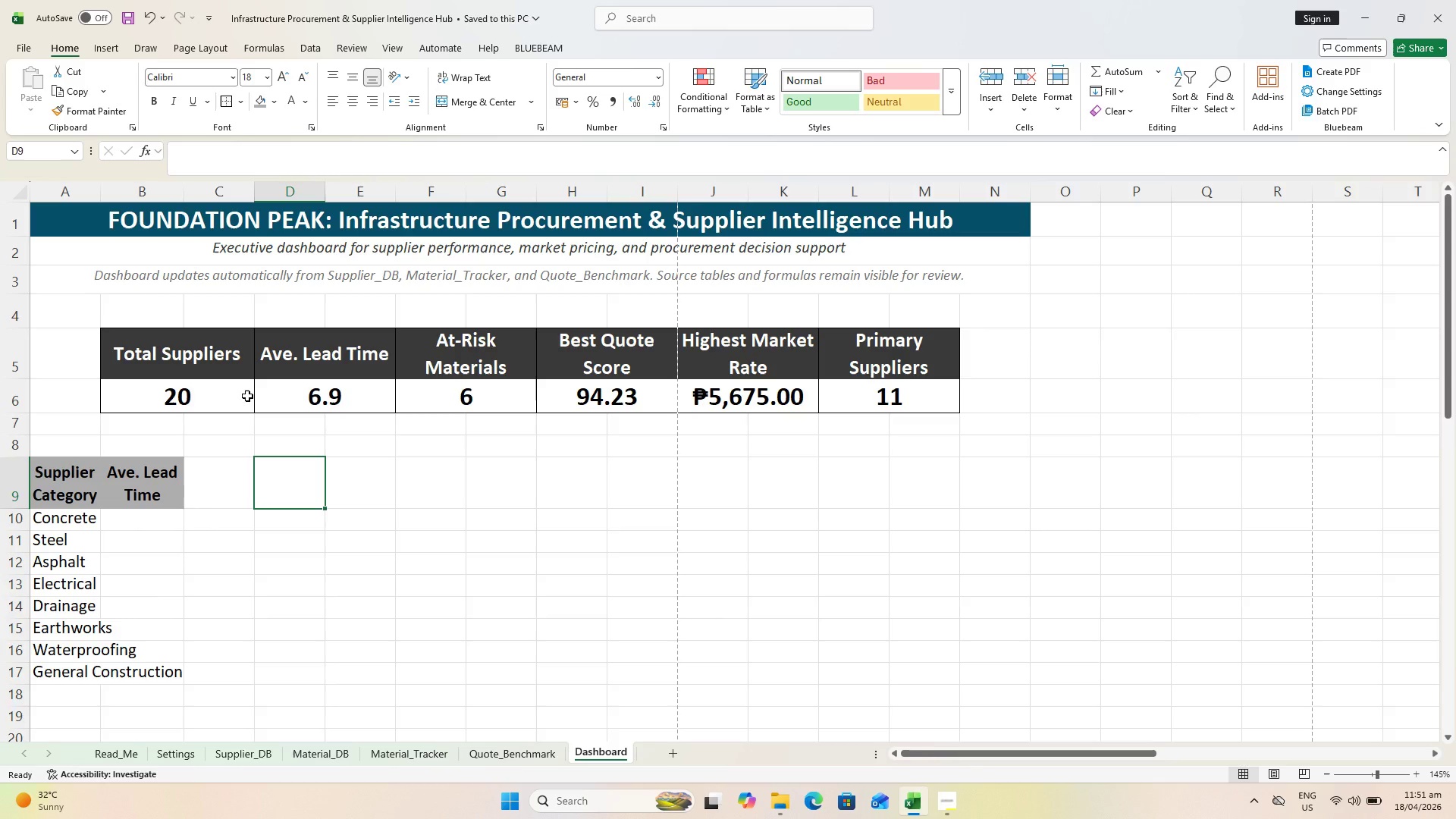 
key(Space)
 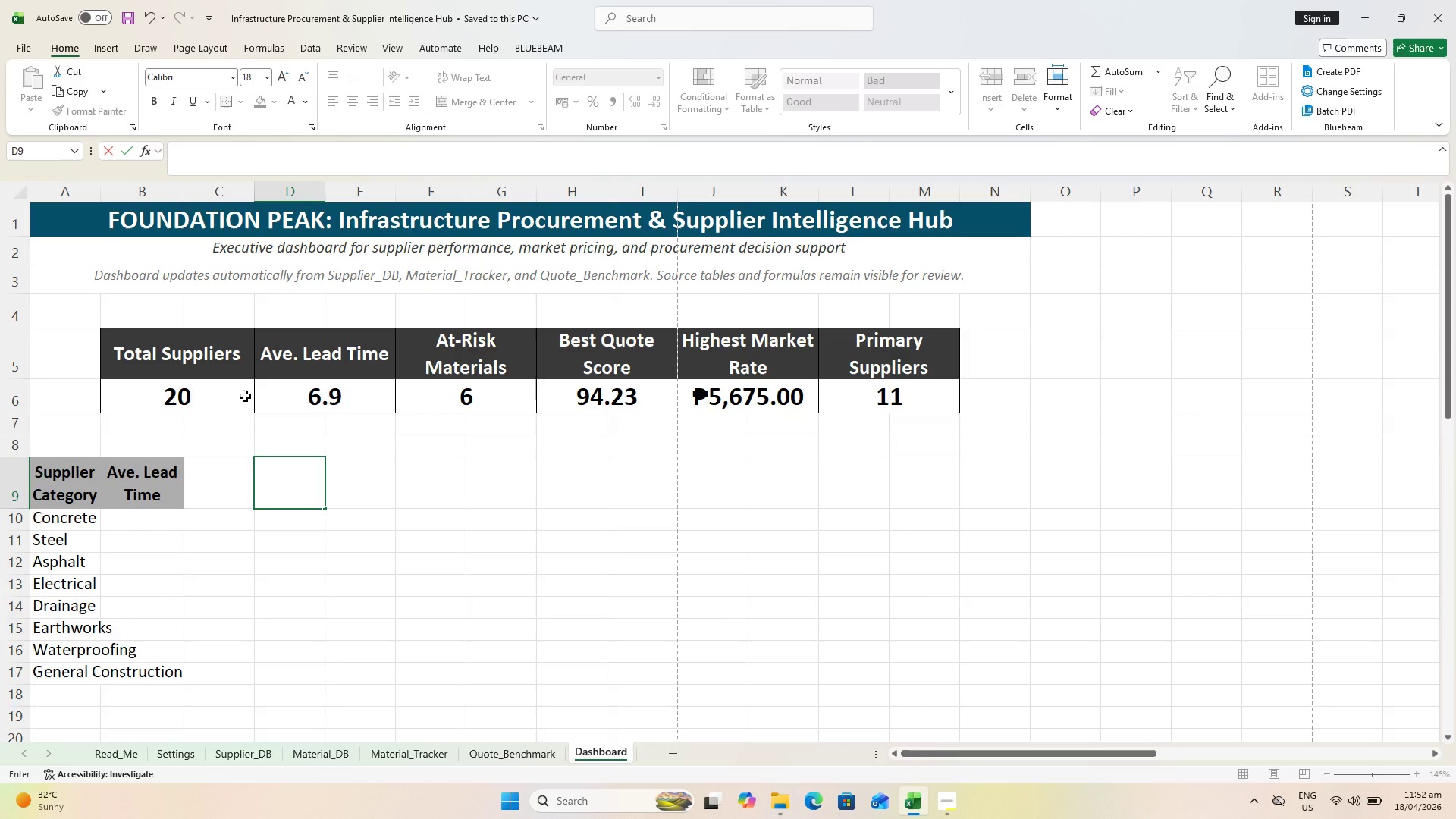 
key(Backspace)
 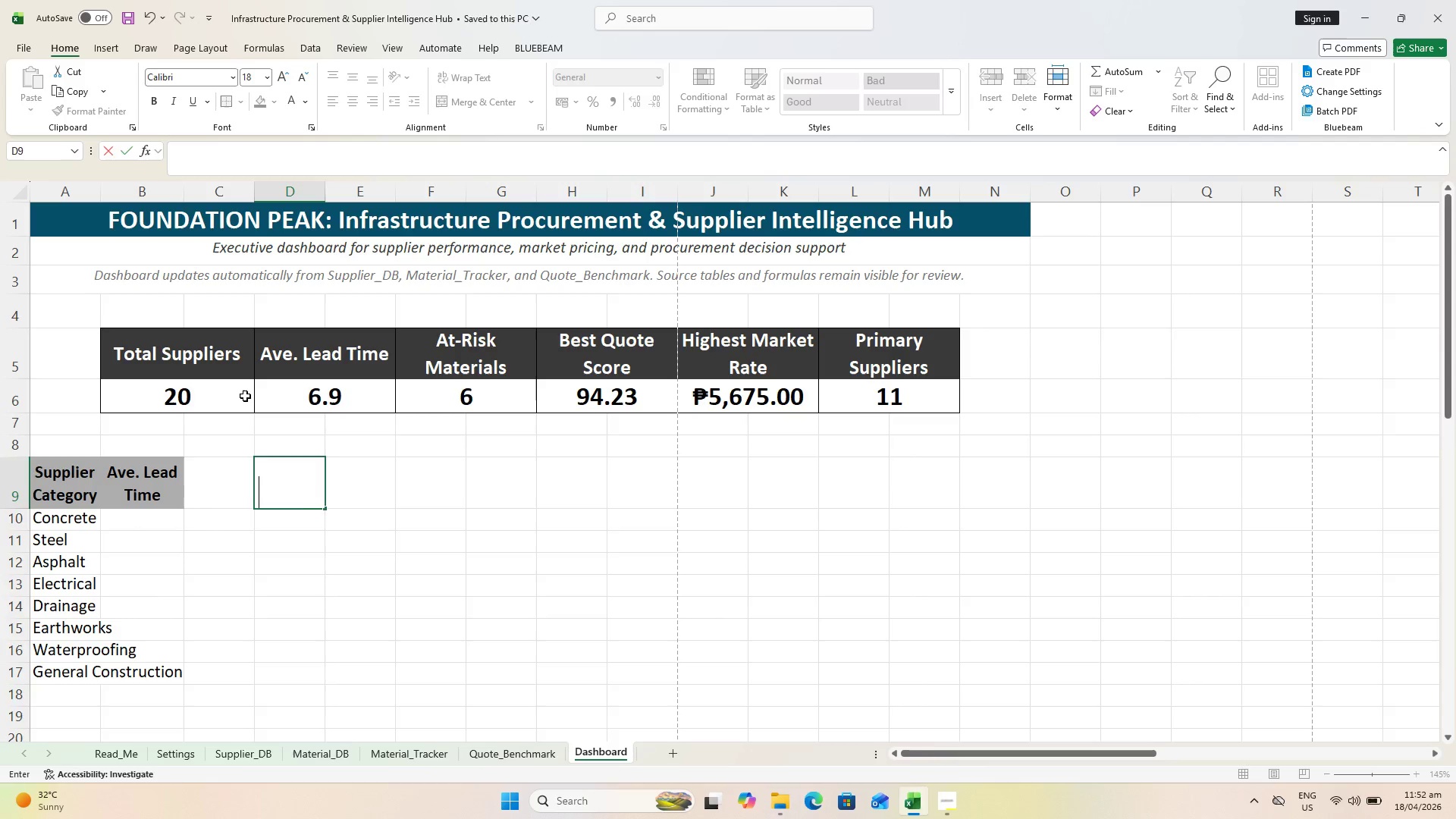 
key(Enter)
 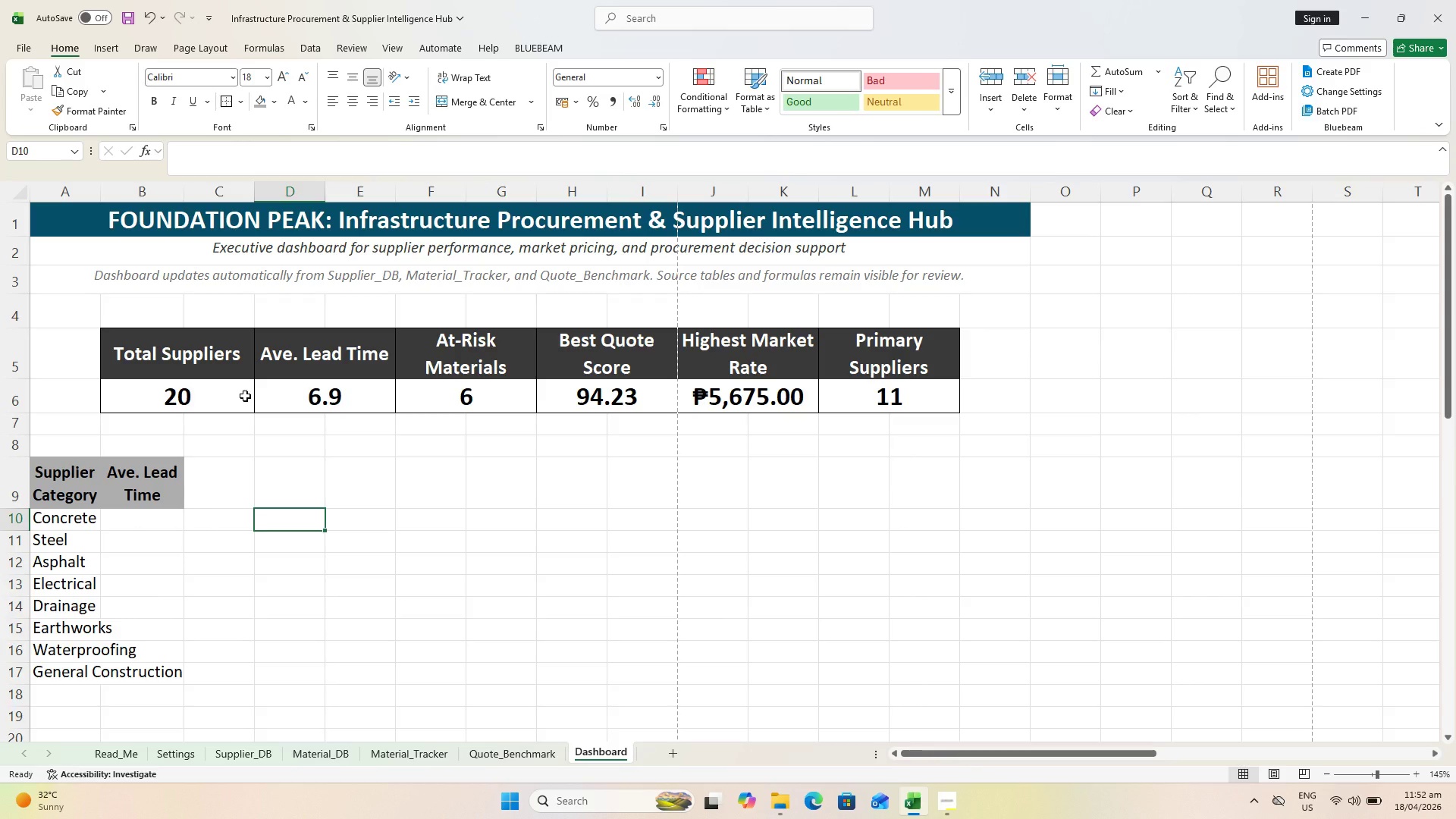 
wait(13.64)
 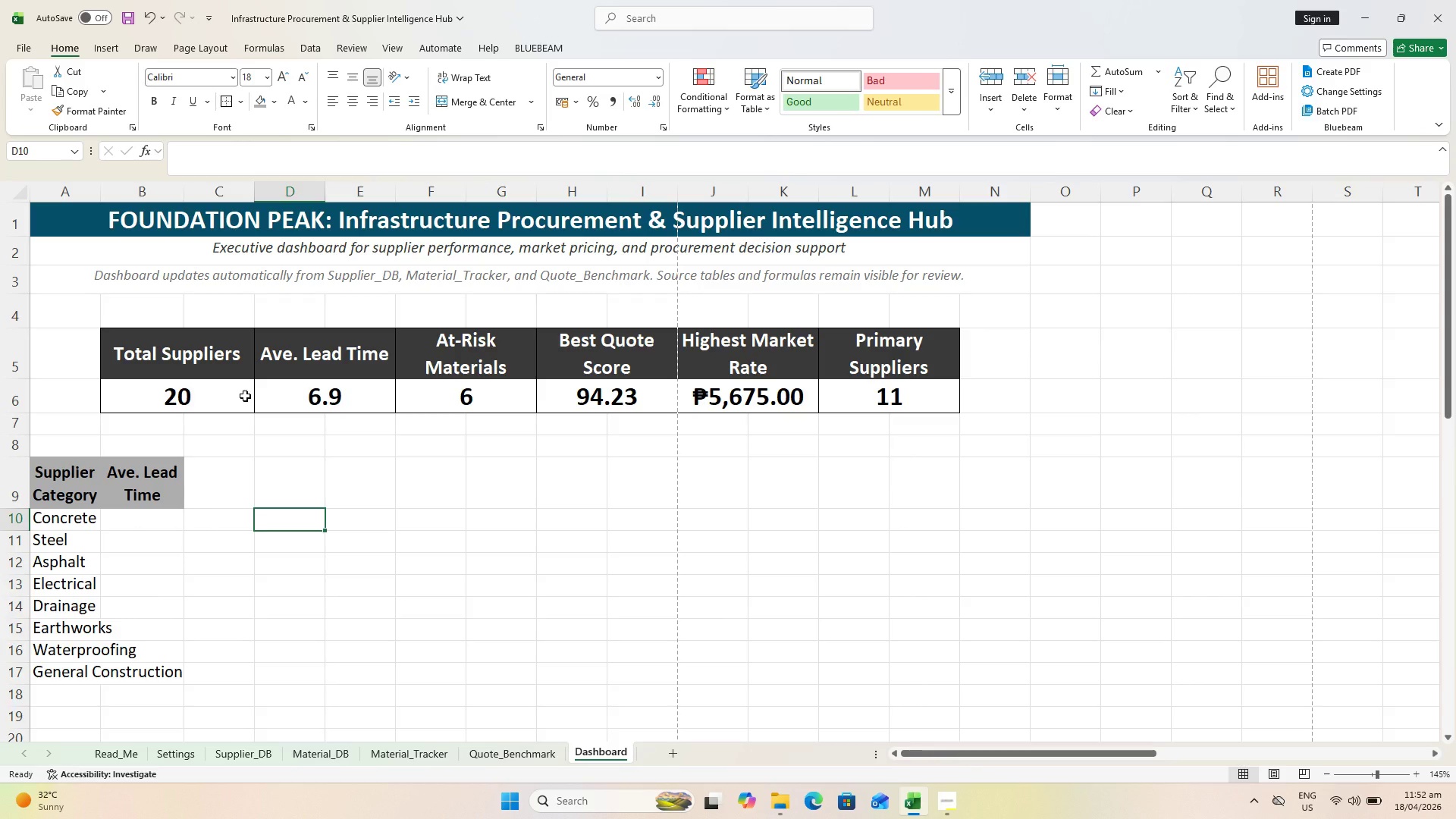 
key(ArrowUp)
 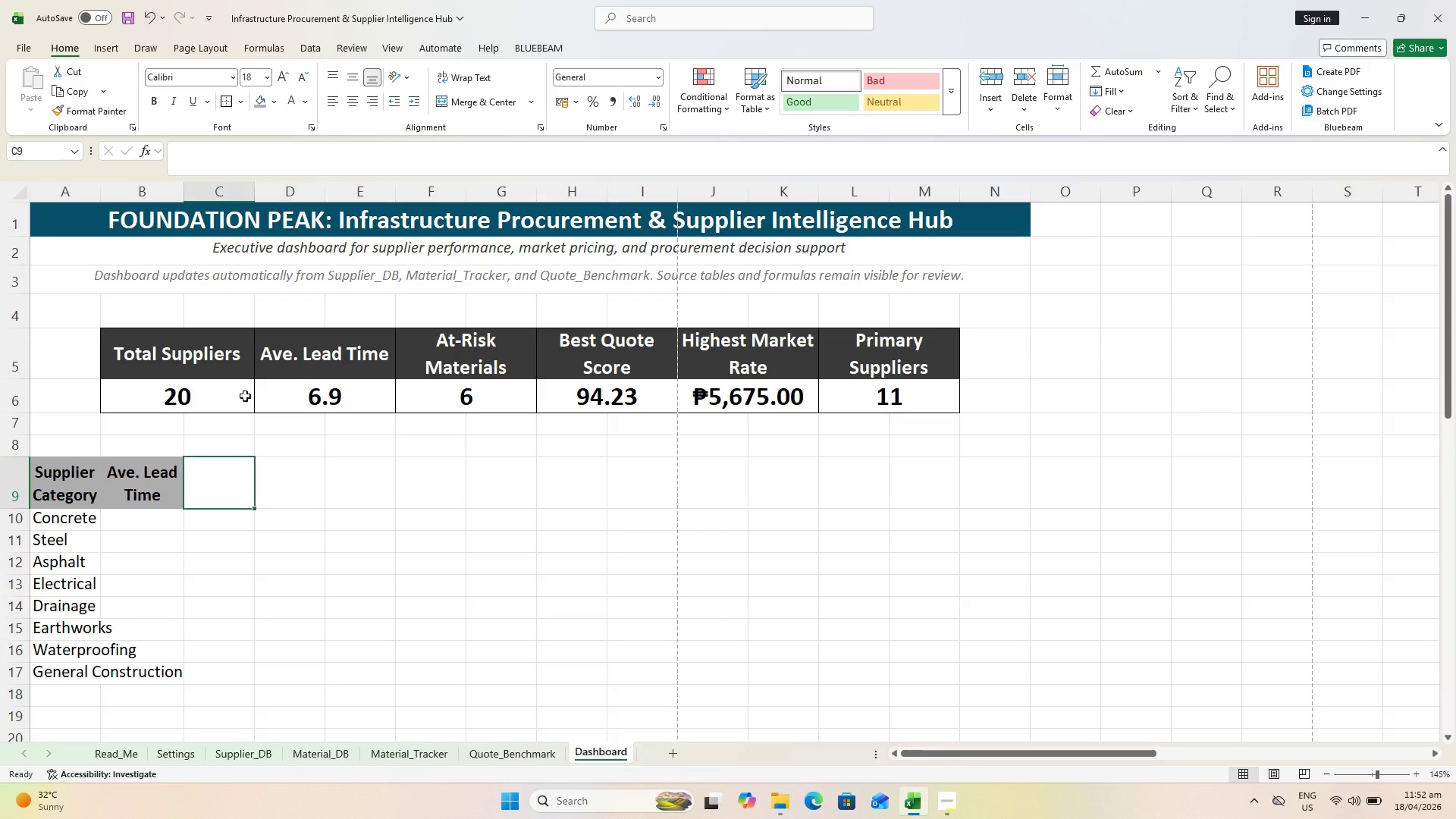 
key(ArrowLeft)
 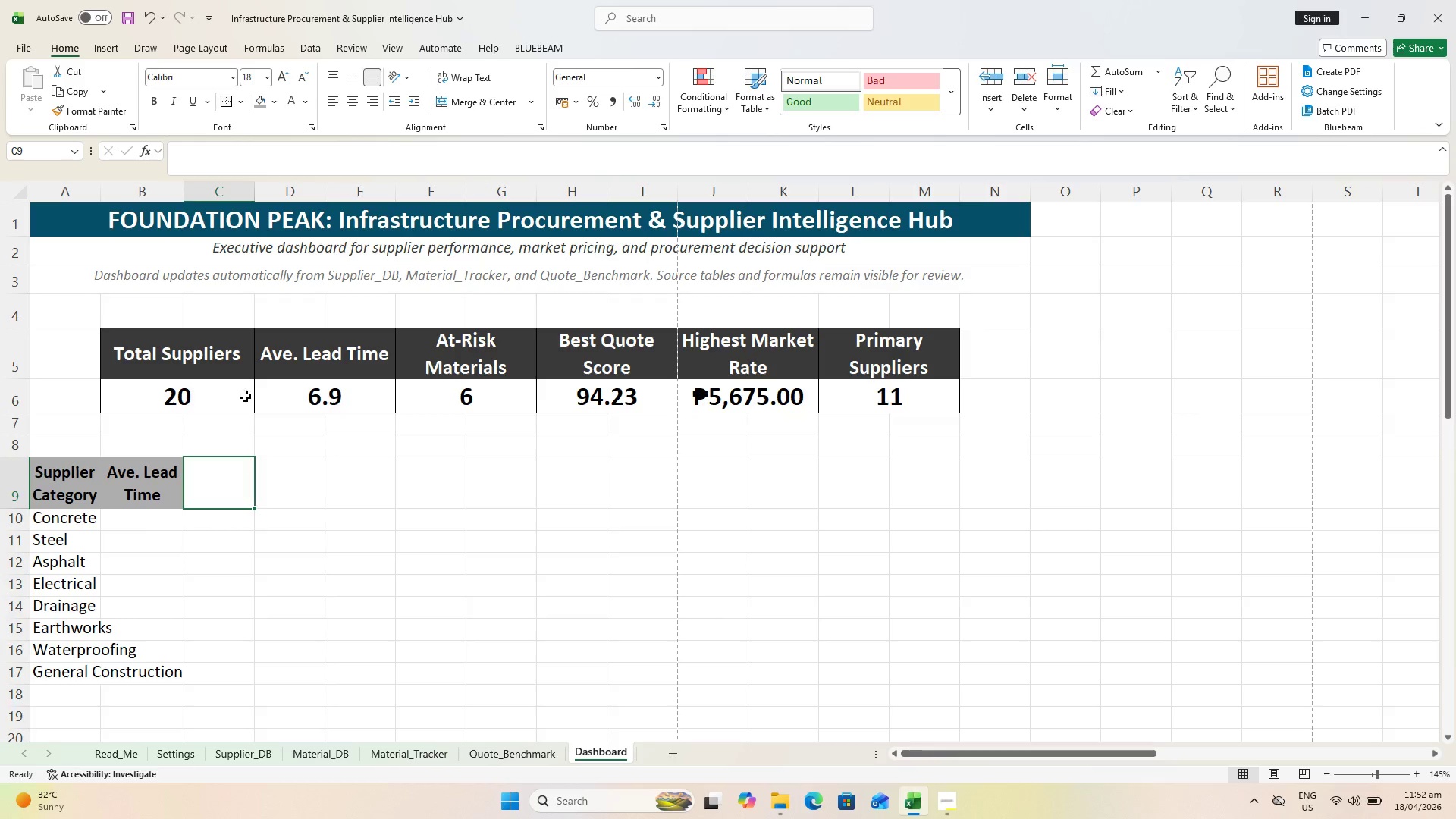 
key(ArrowLeft)
 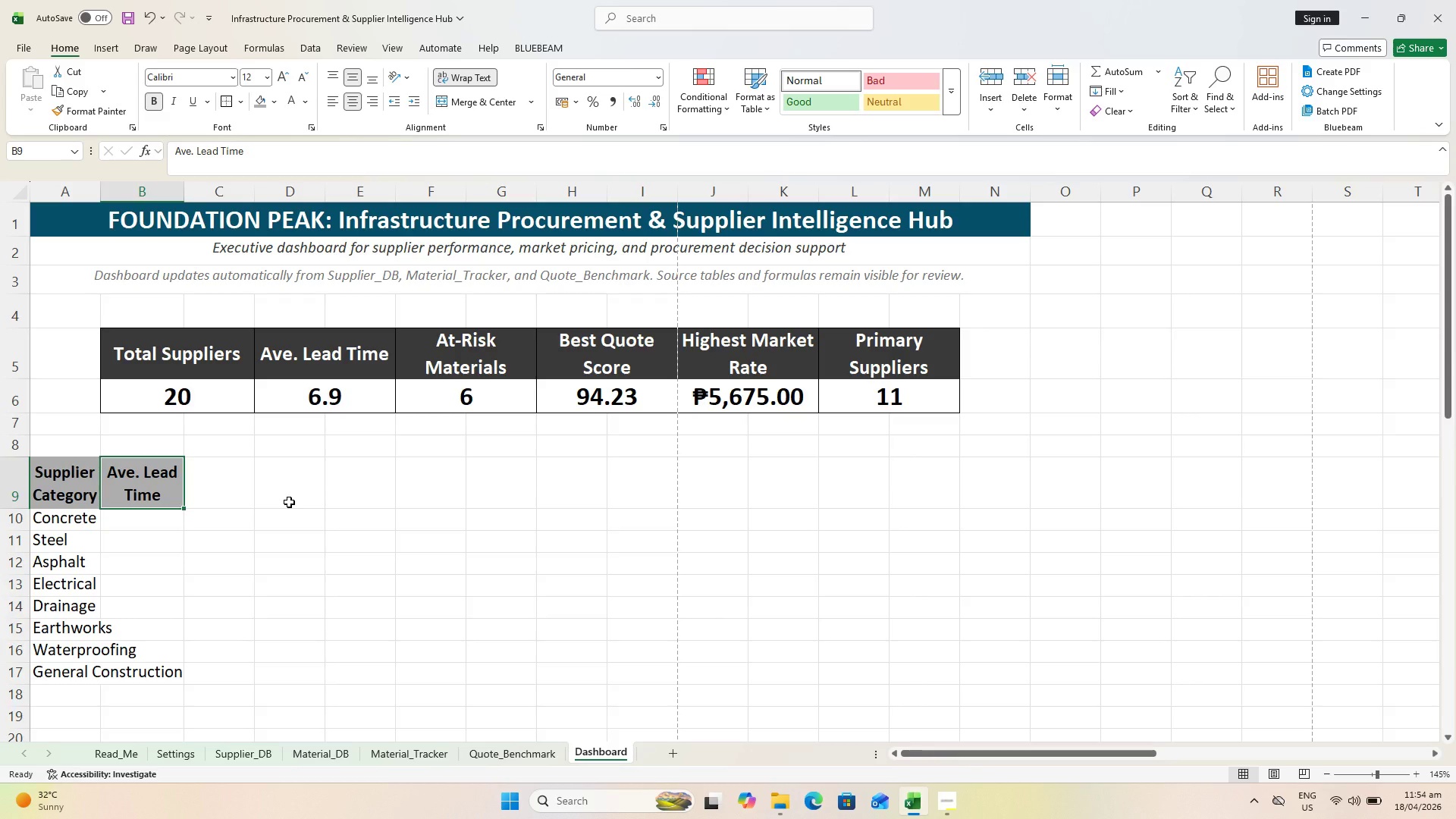 
wait(113.14)
 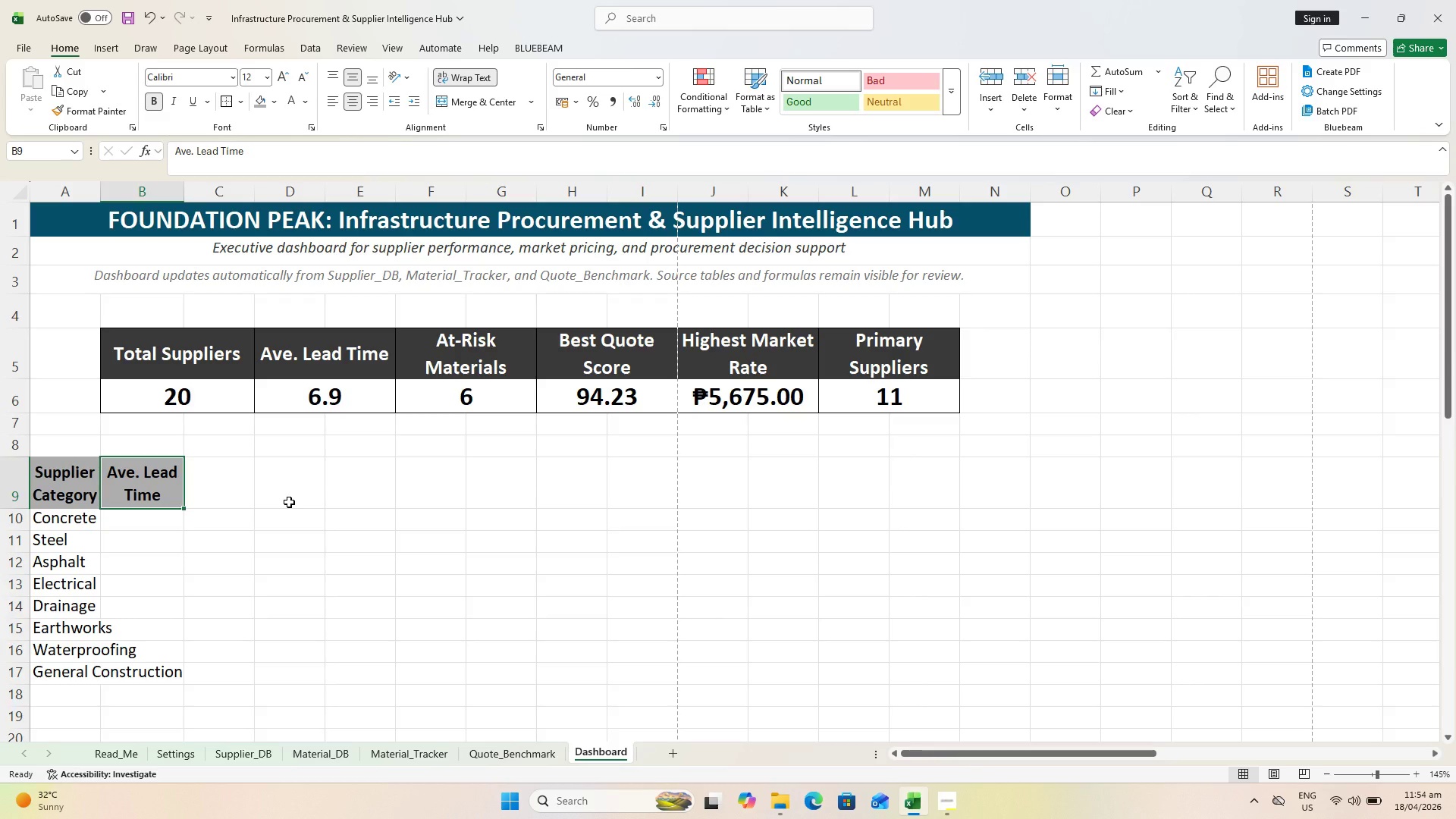 
key(Alt+AltLeft)
 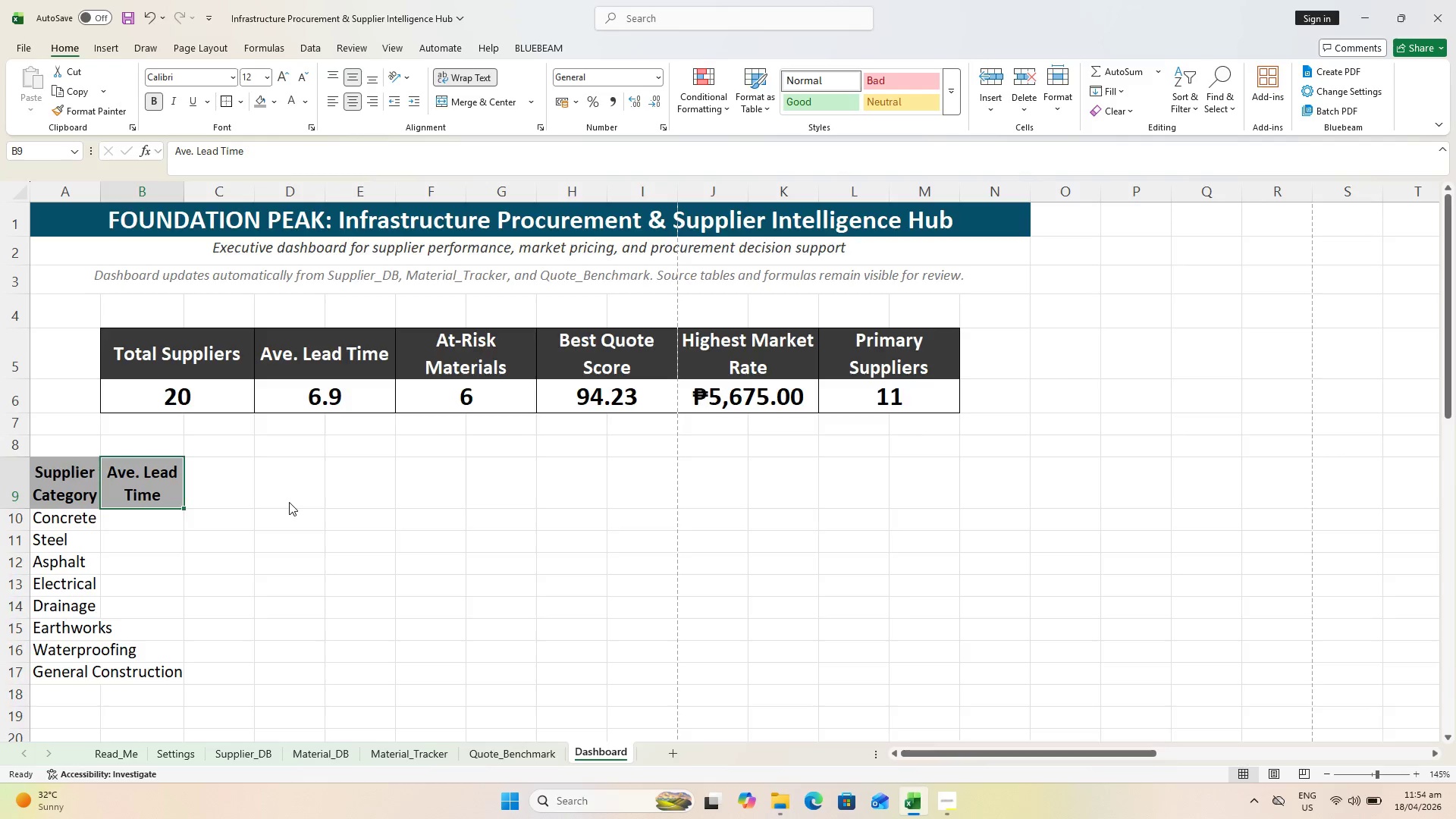 
key(Alt+Tab)